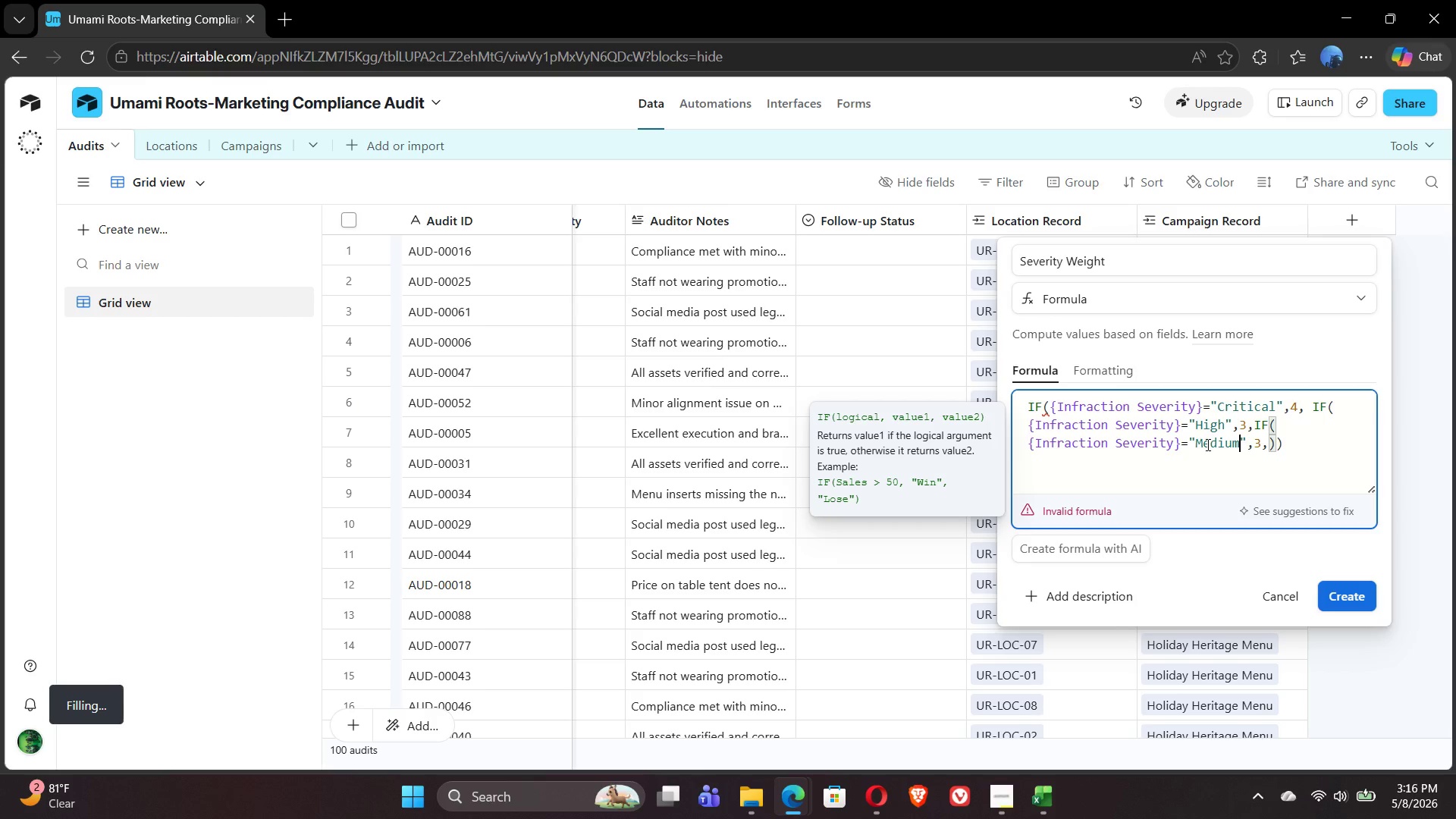 
left_click([1263, 447])
 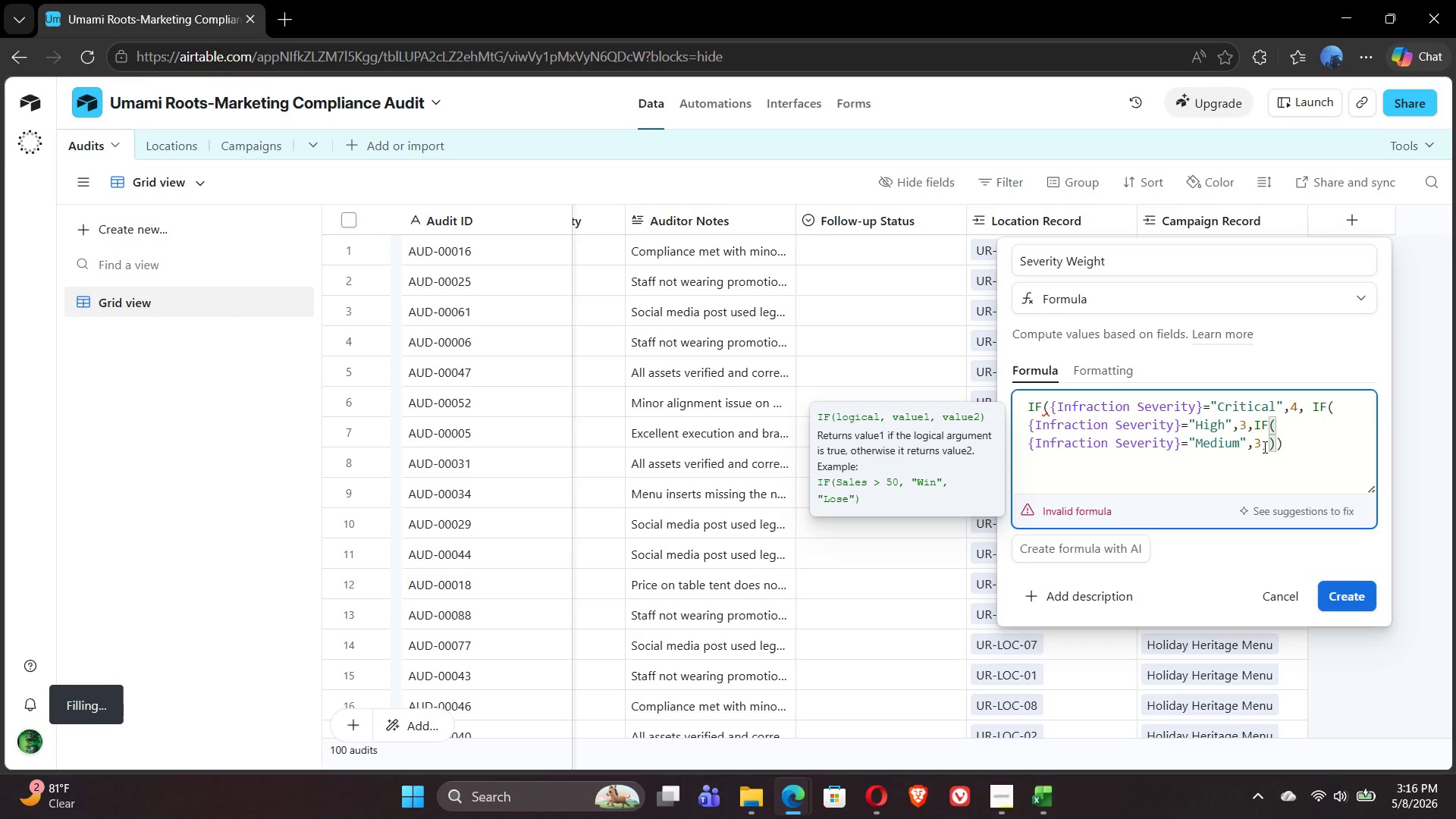 
key(Backspace)
 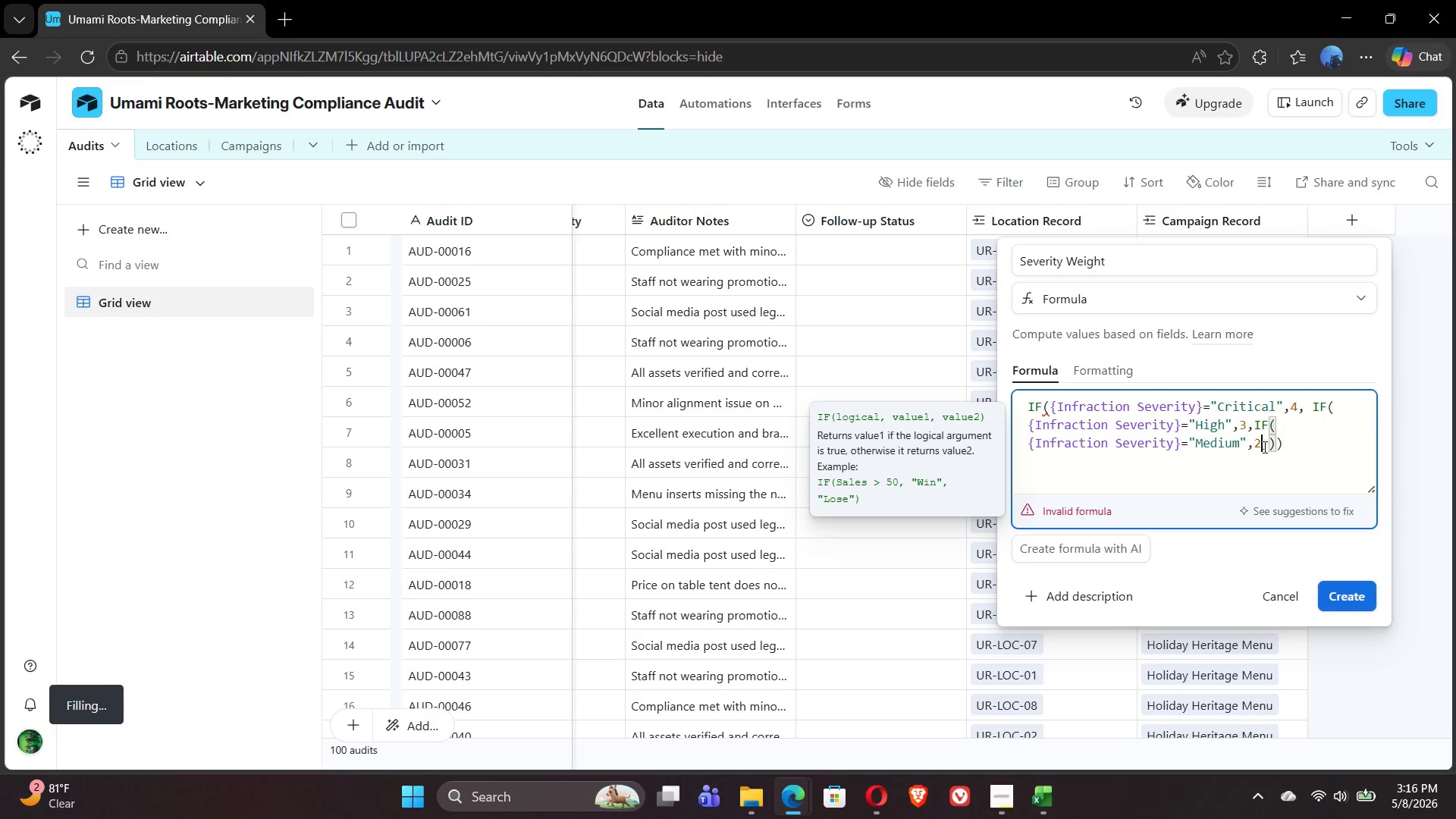 
key(2)
 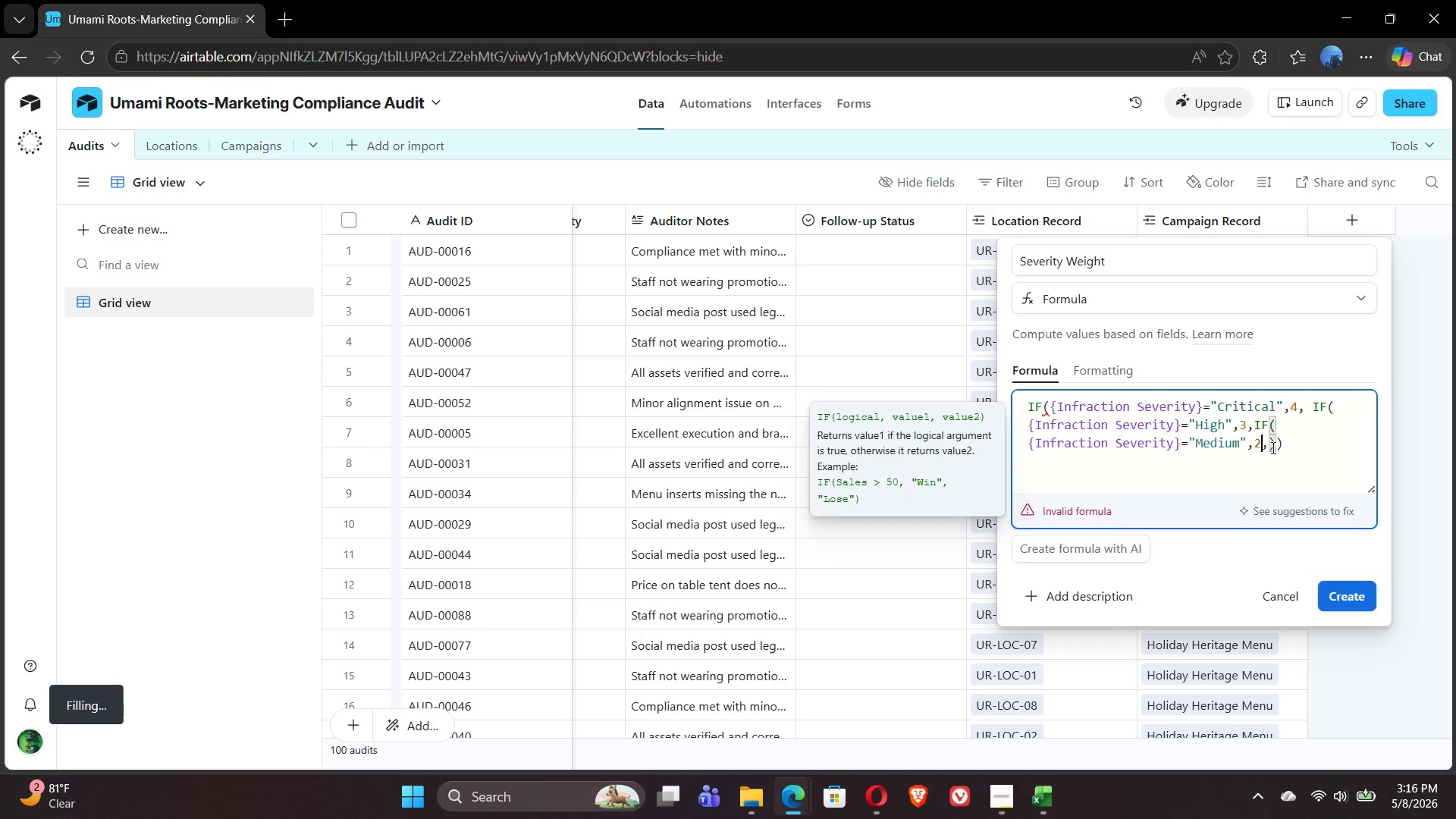 
left_click([1266, 445])
 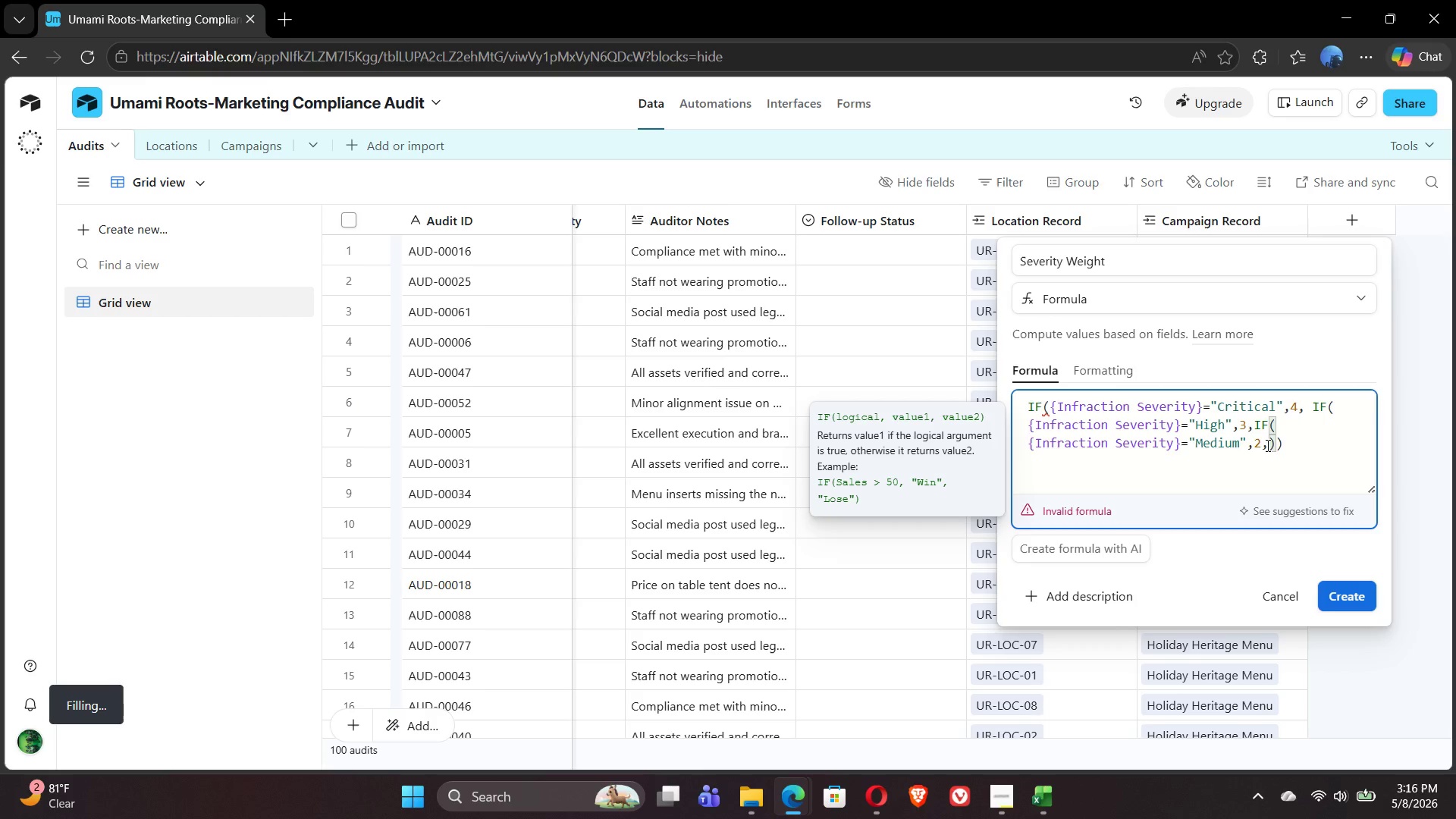 
key(Control+V)
 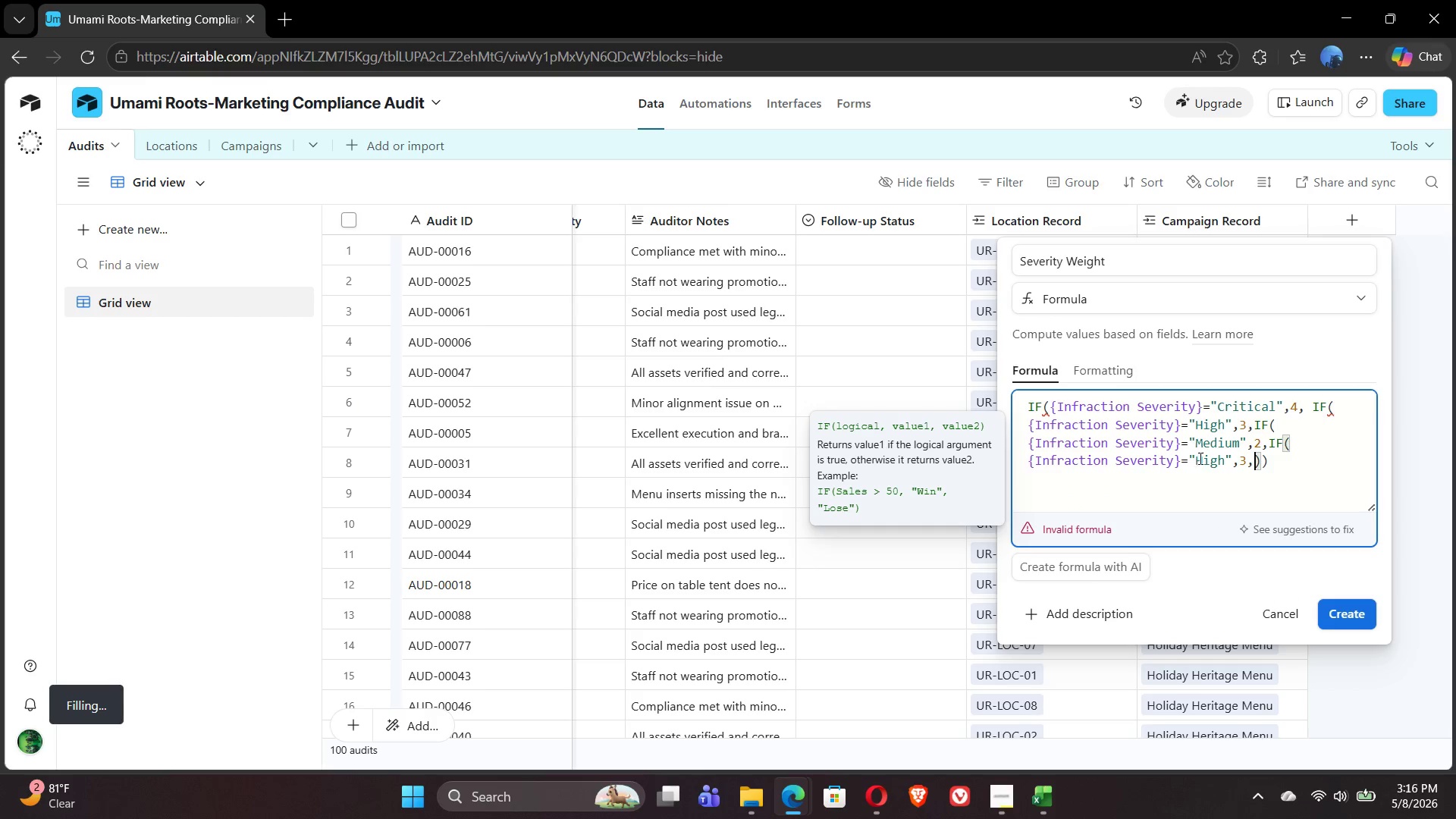 
double_click([1203, 462])
 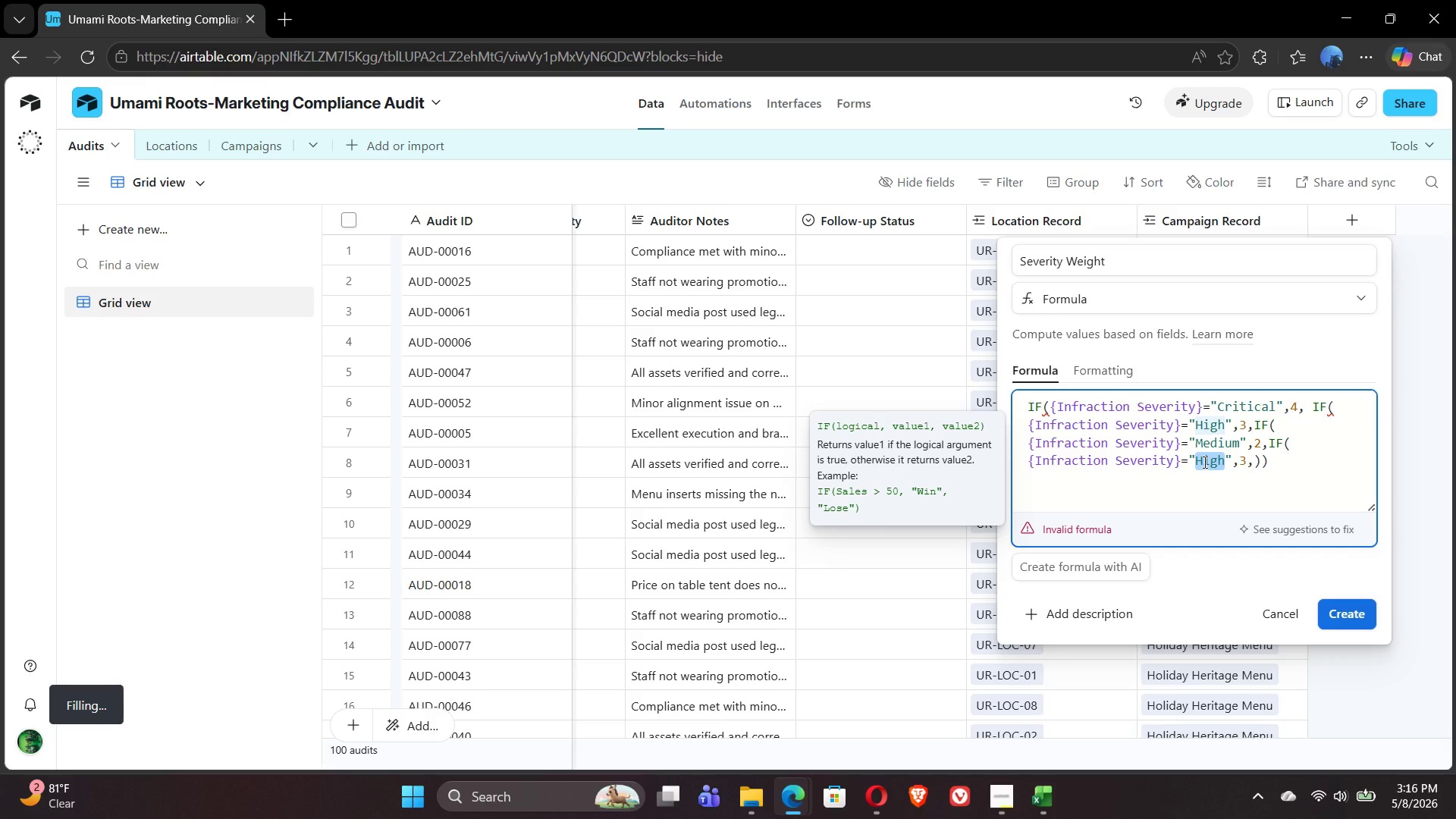 
type(Low)
 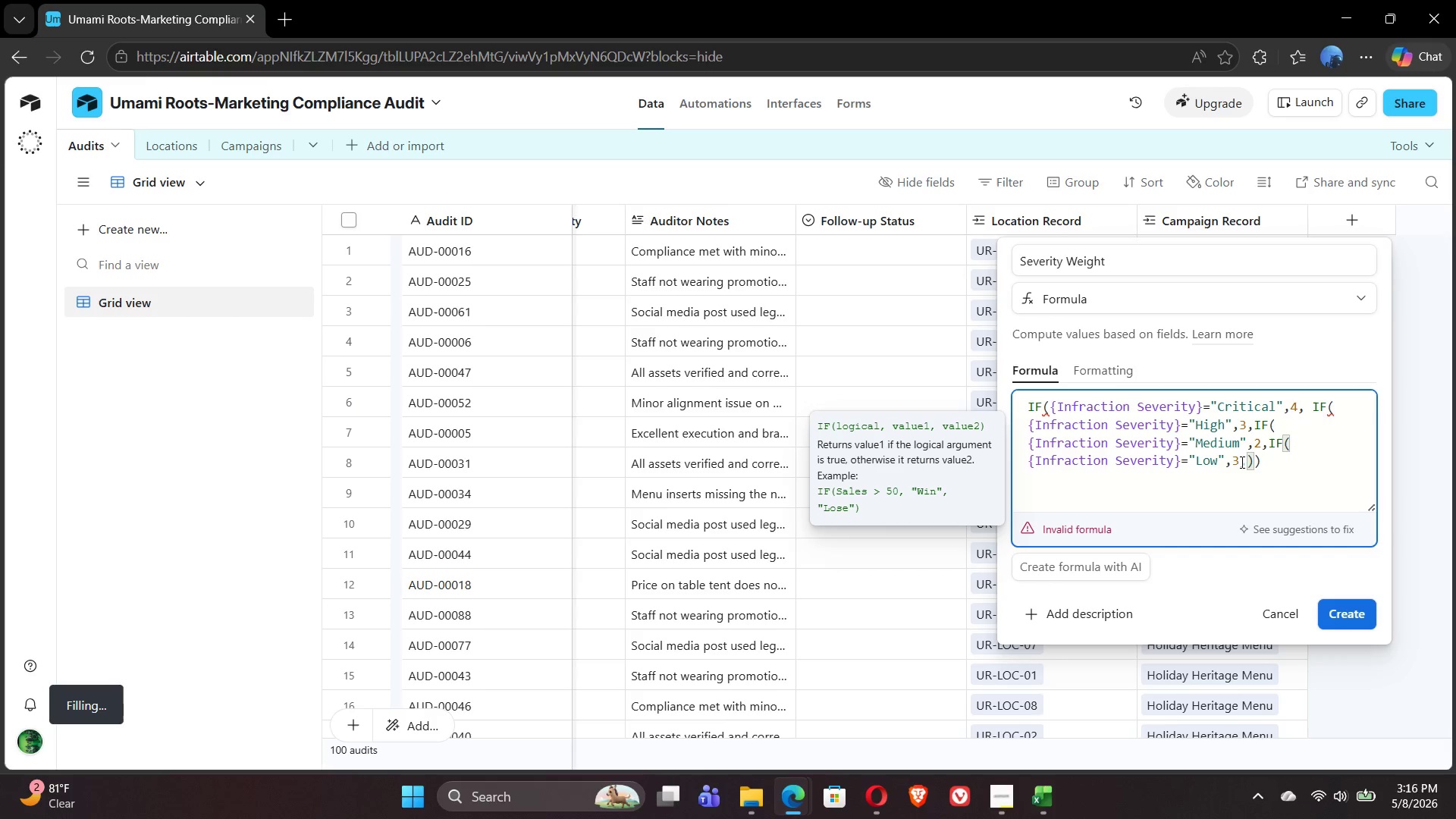 
left_click([1238, 463])
 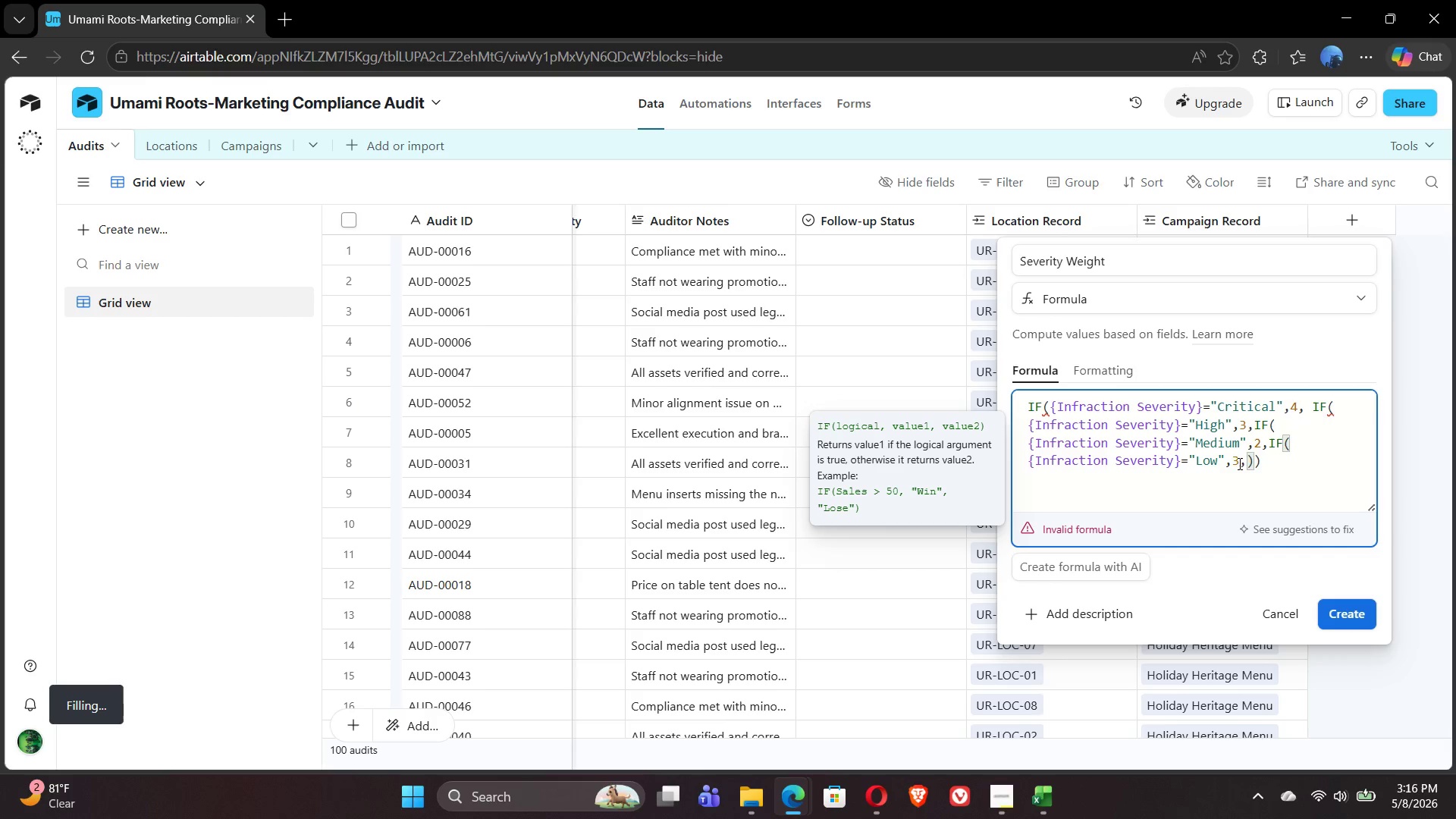 
key(Backspace)
 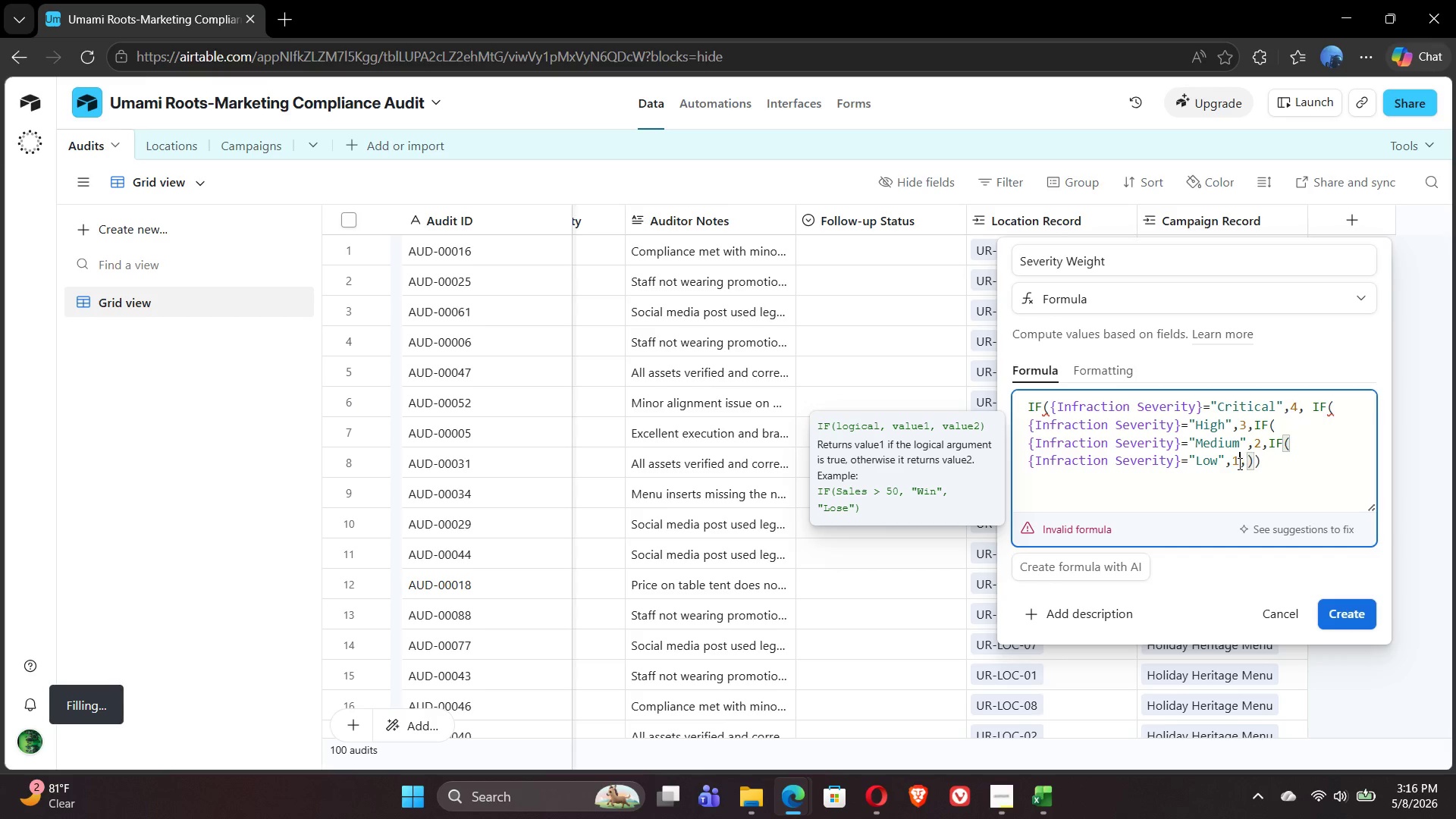 
key(1)
 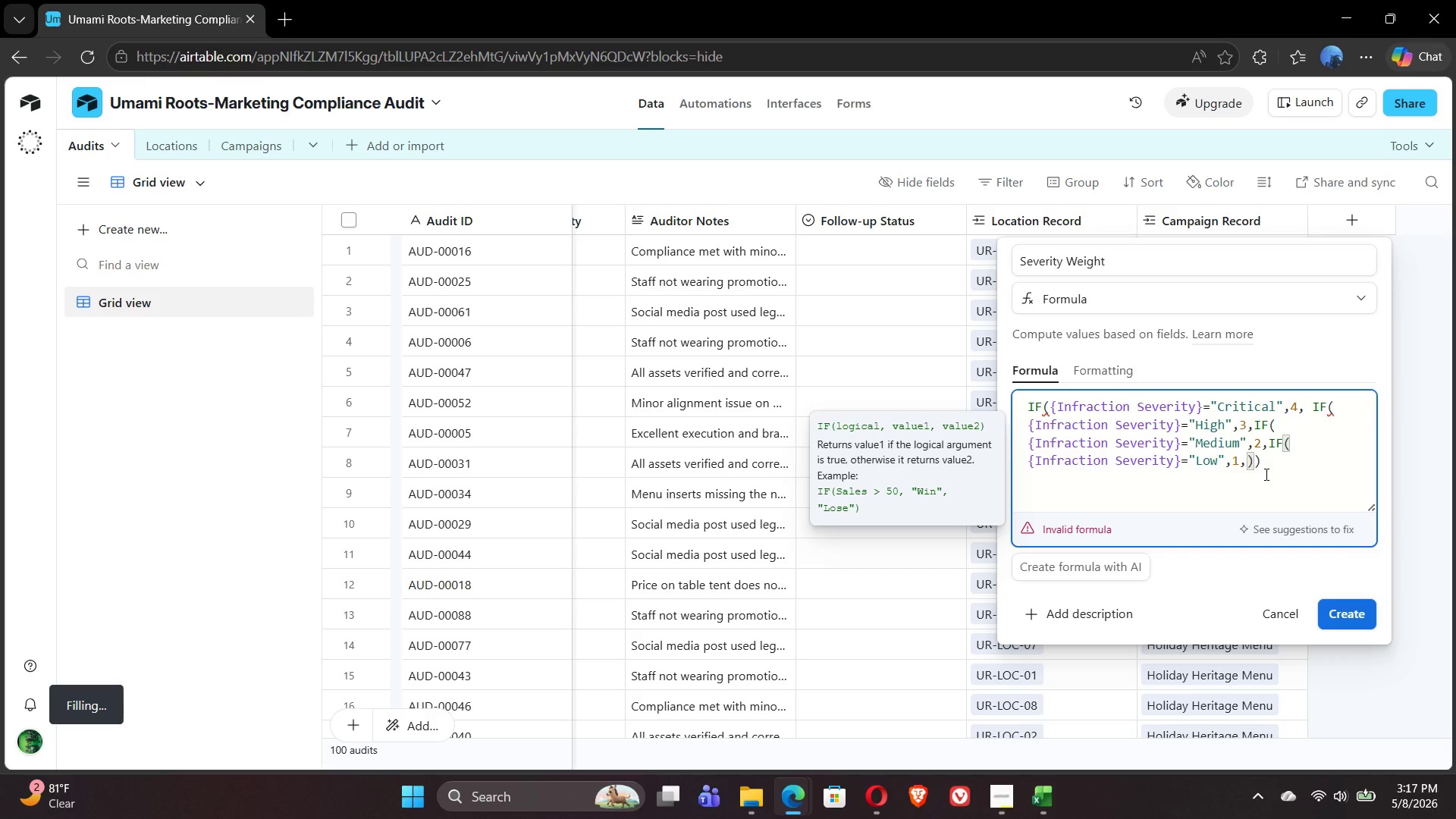 
wait(7.56)
 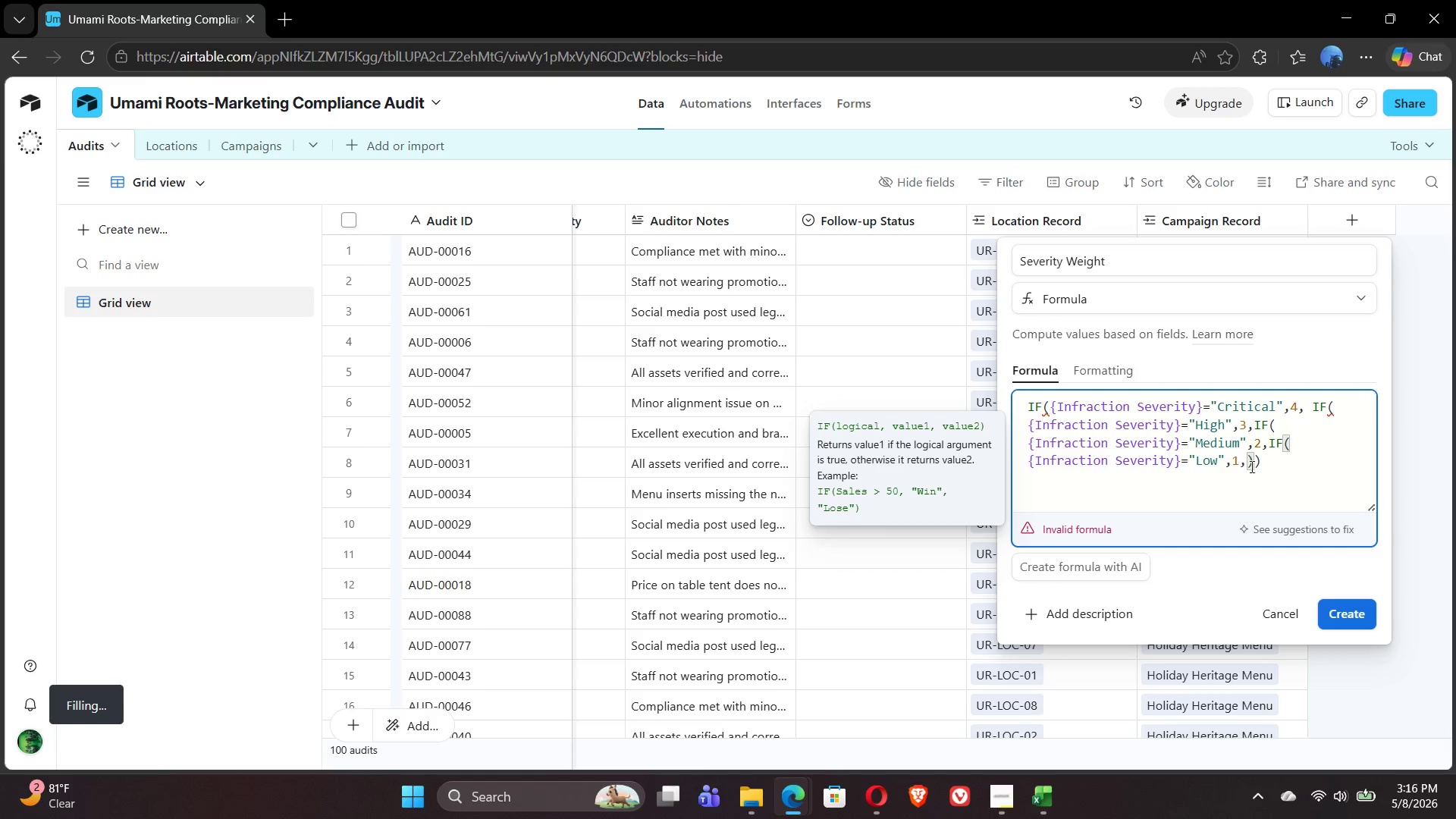 
key(ArrowRight)
 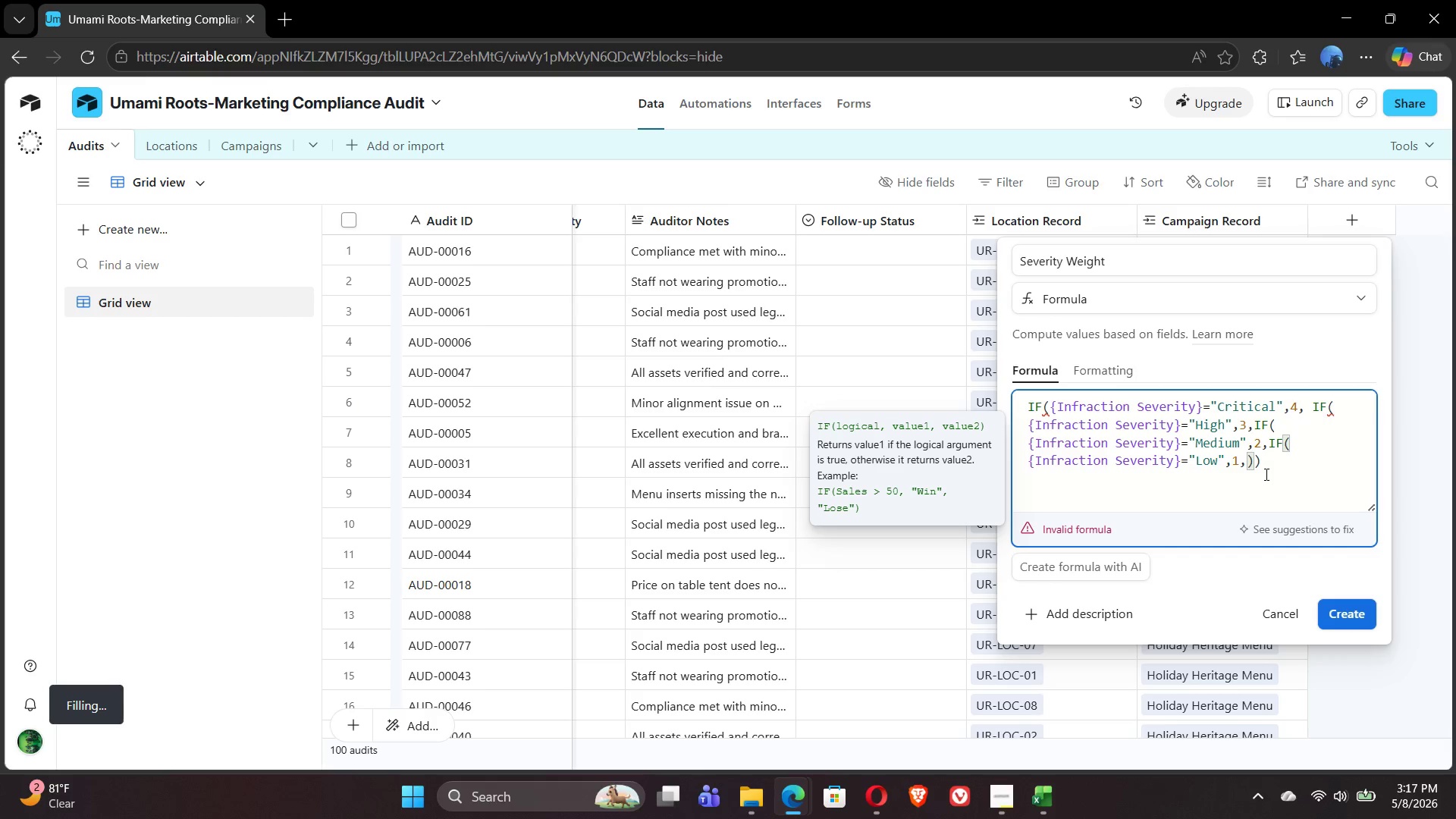 
key(0)
 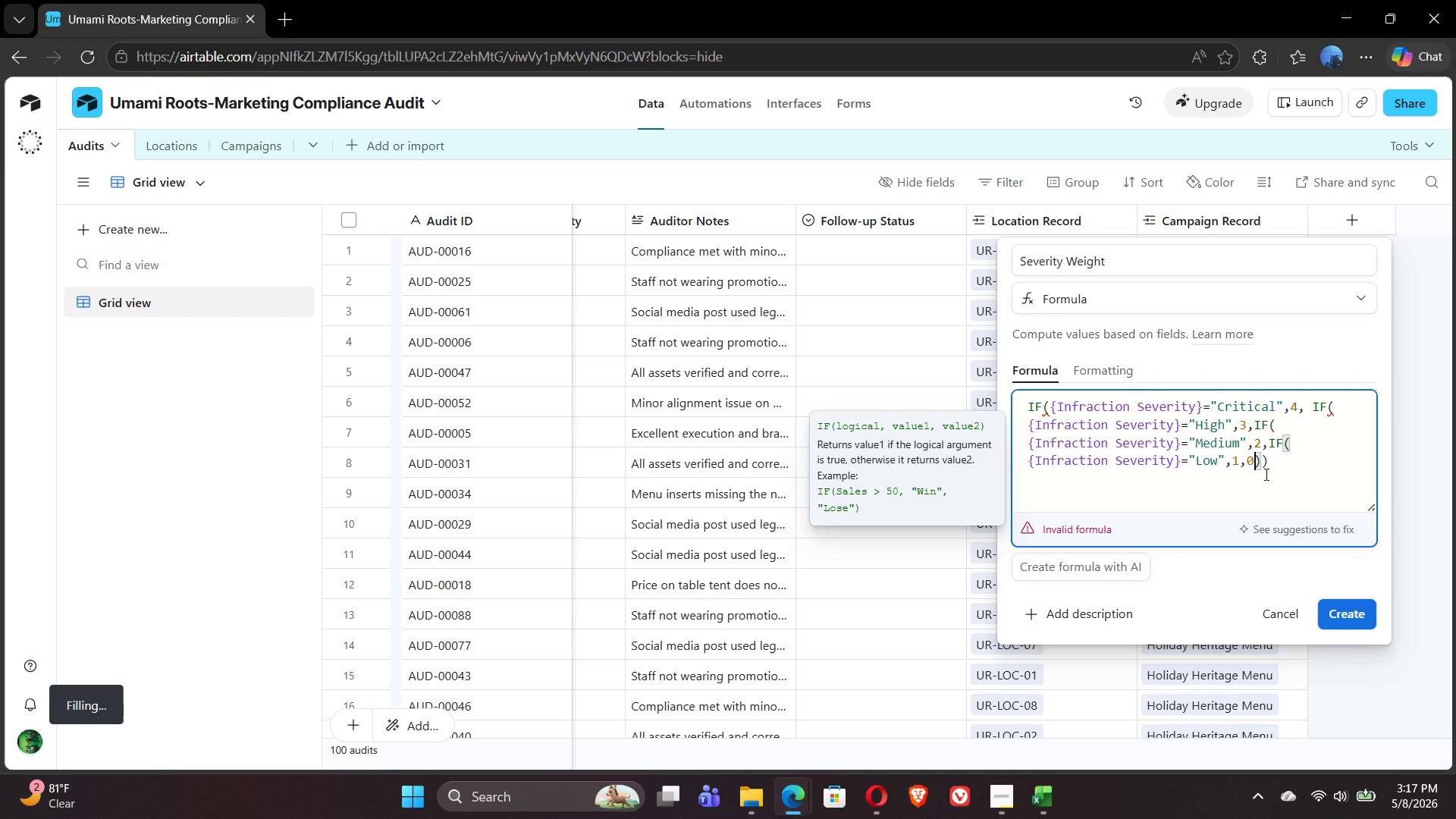 
wait(7.88)
 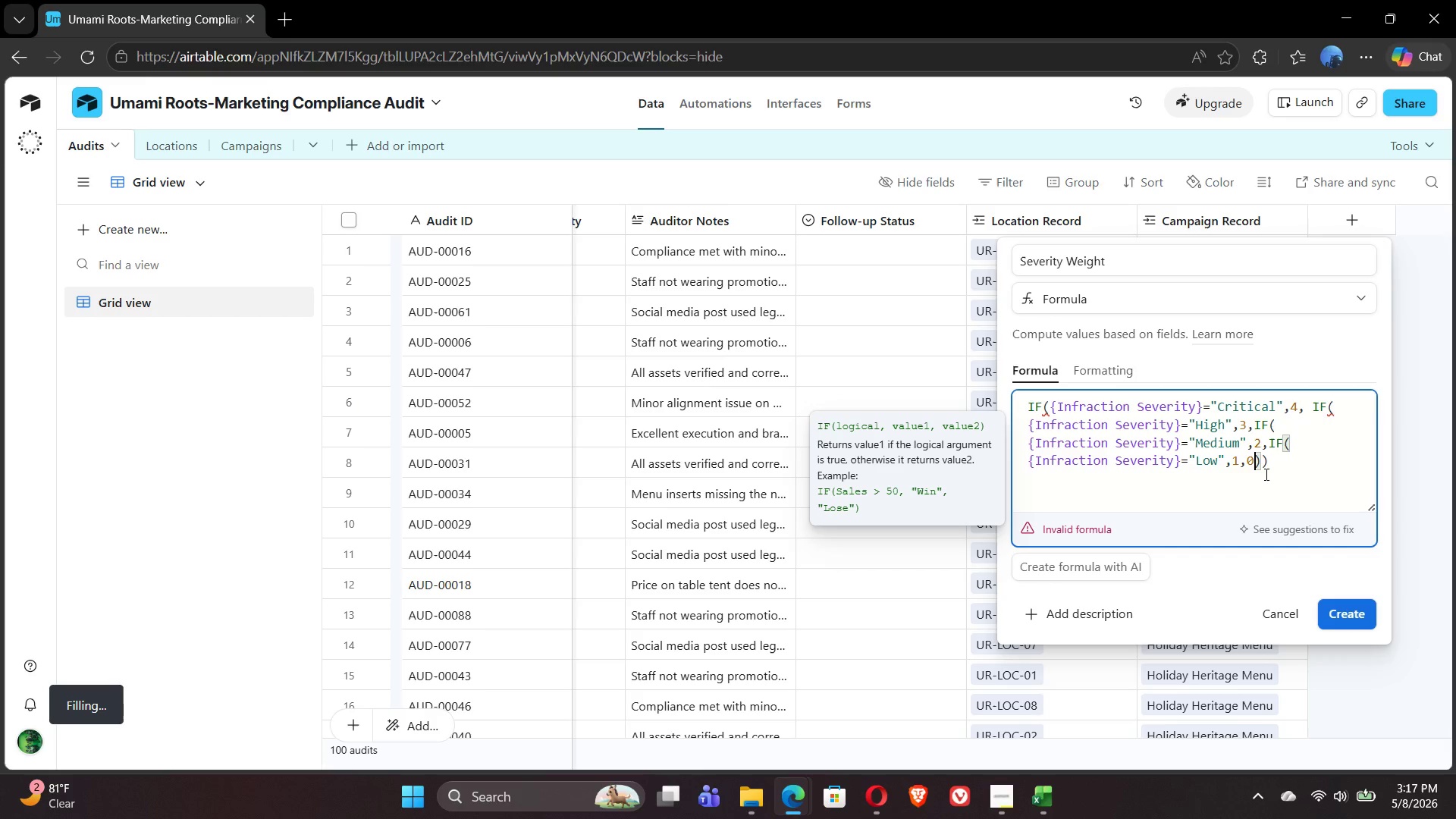 
key(ArrowRight)
 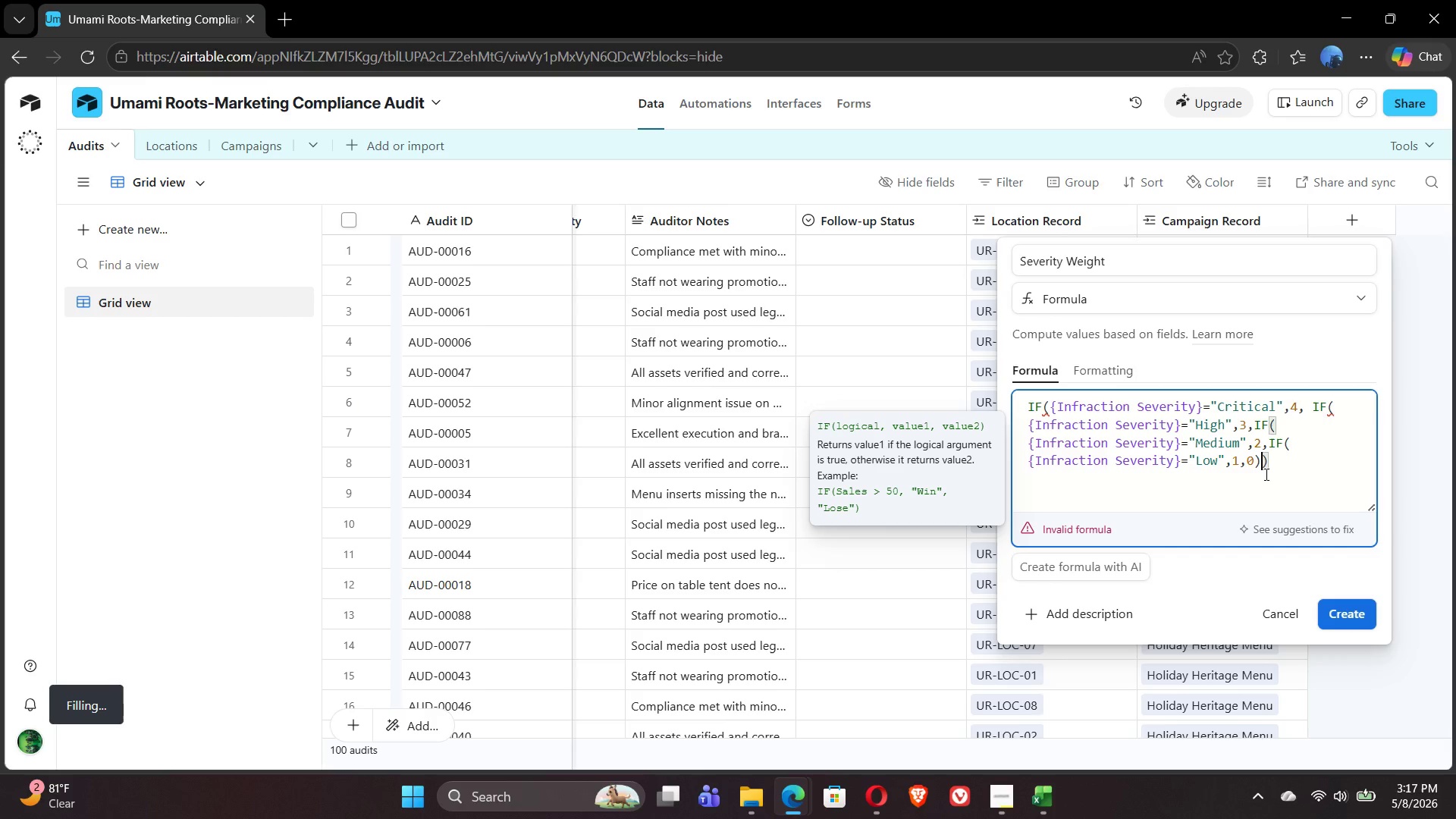 
type()))
 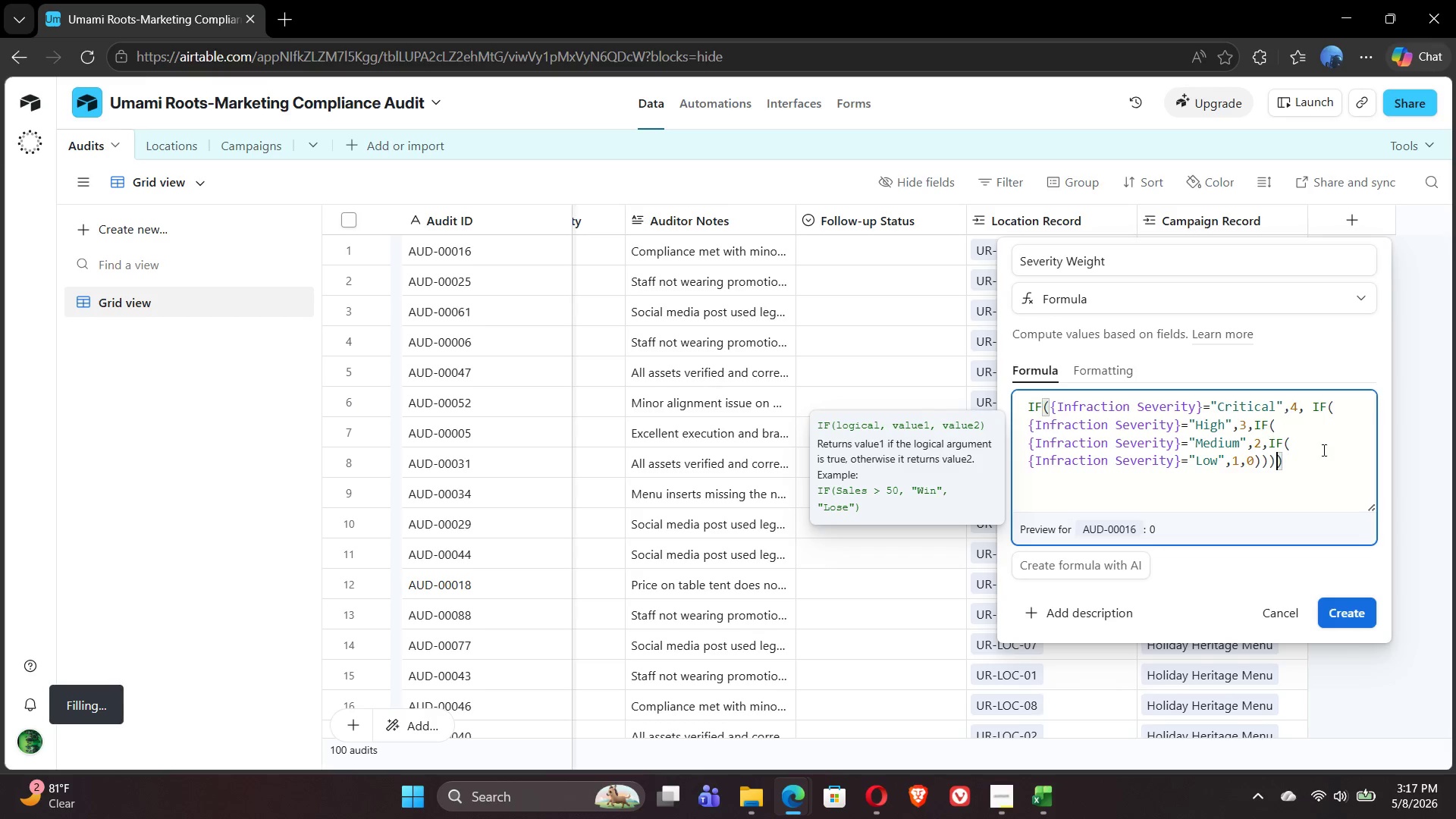 
wait(7.17)
 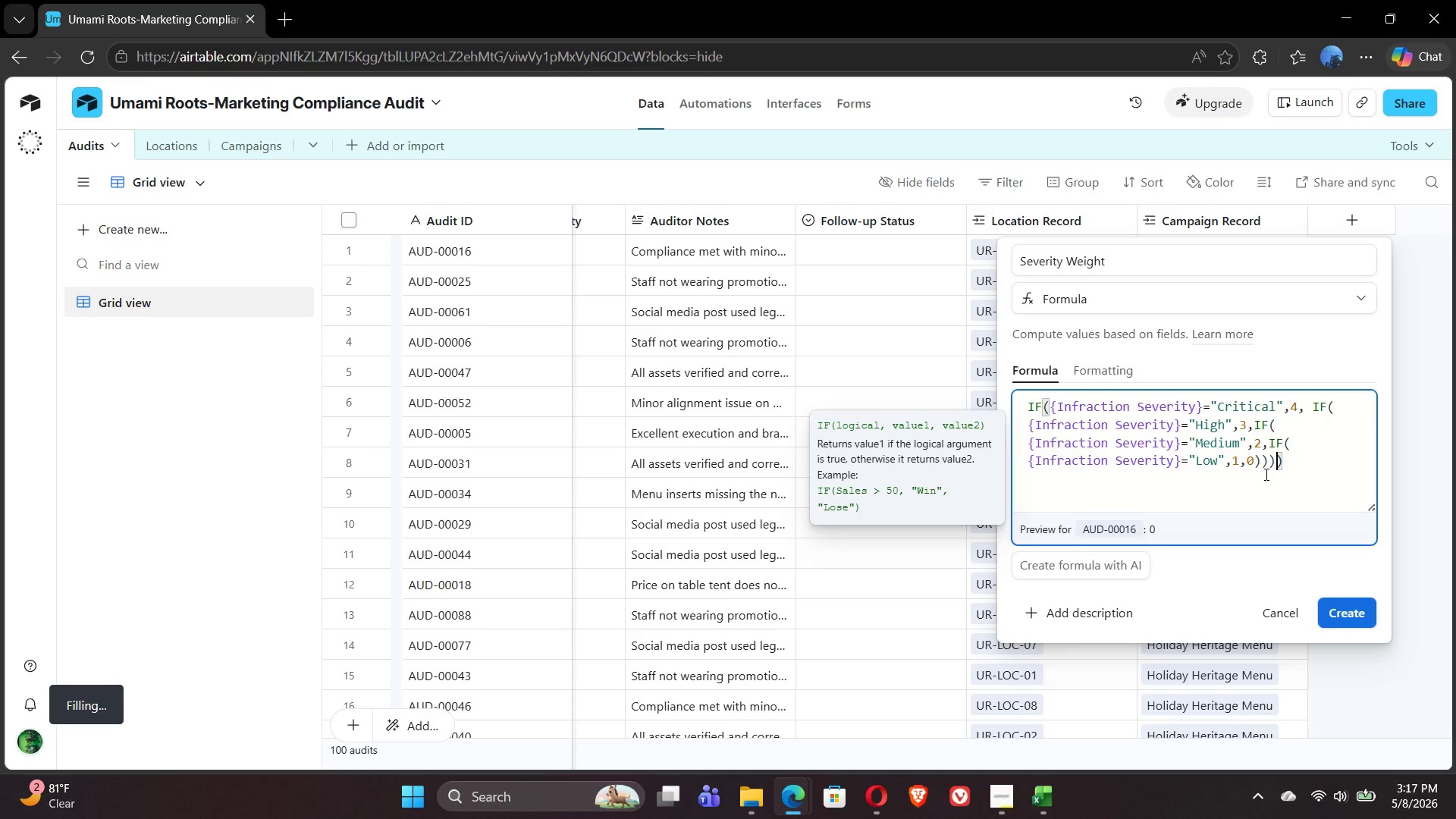 
left_click([1344, 615])
 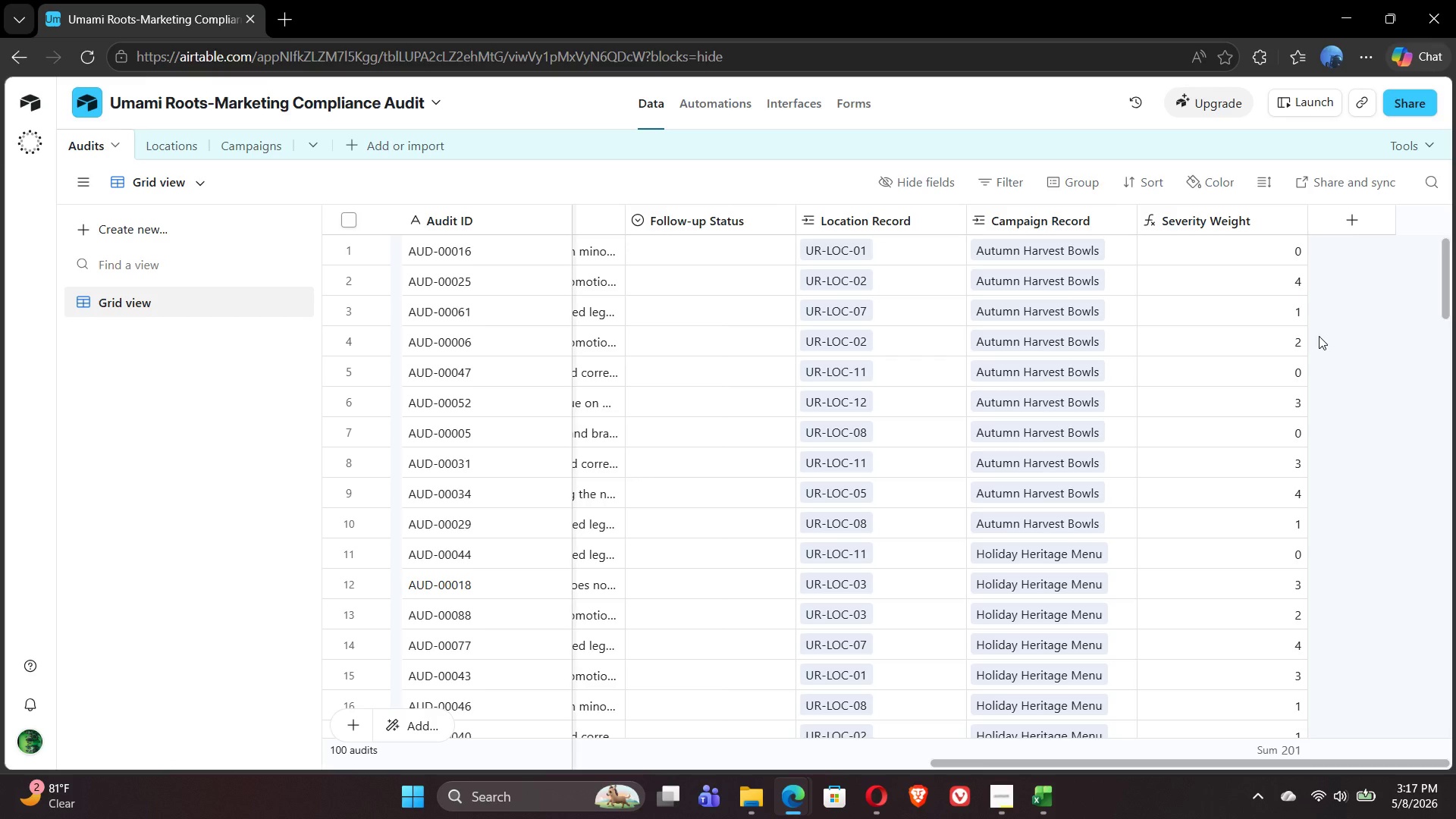 
wait(20.75)
 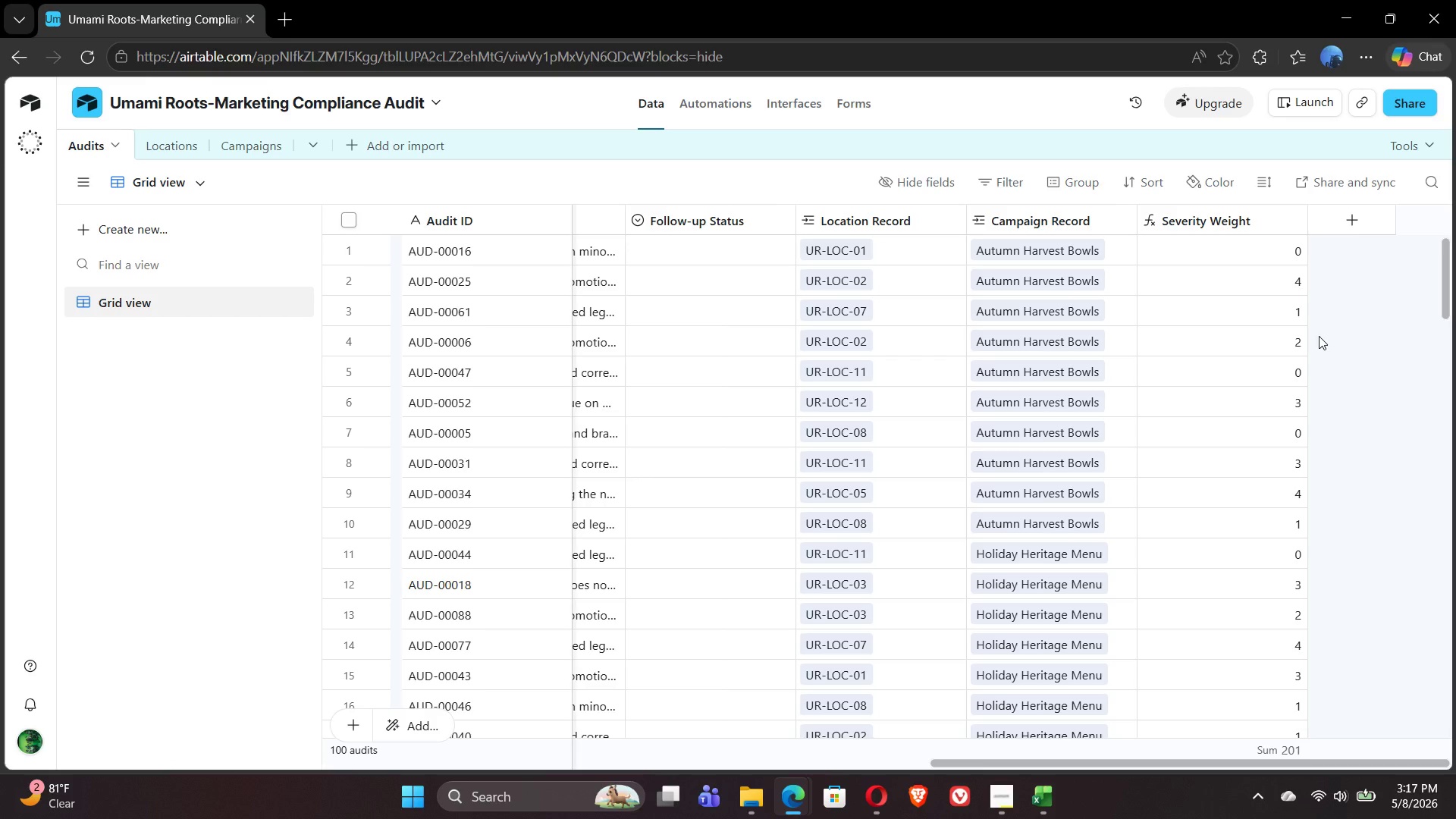 
left_click([1351, 216])
 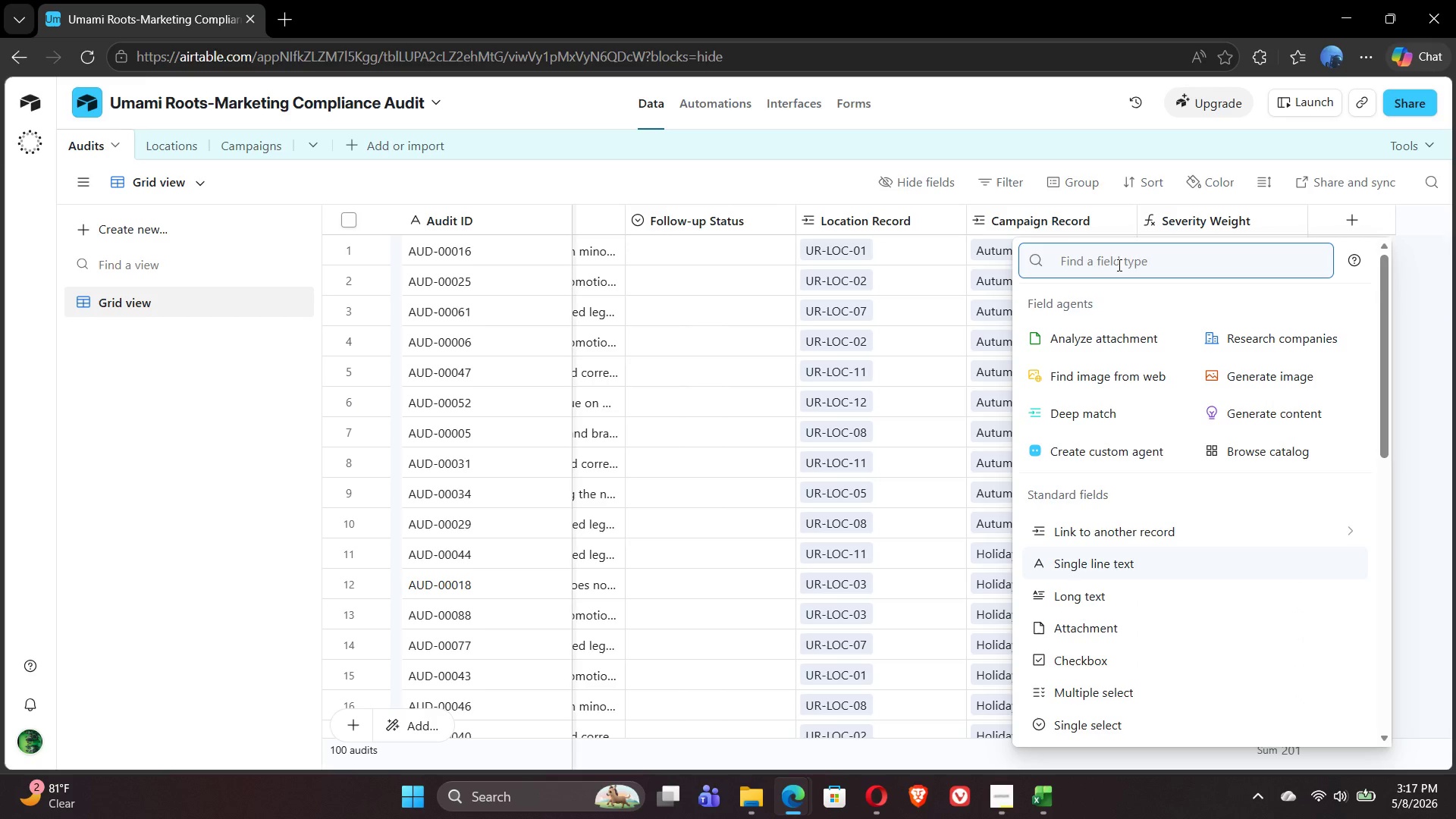 
wait(13.47)
 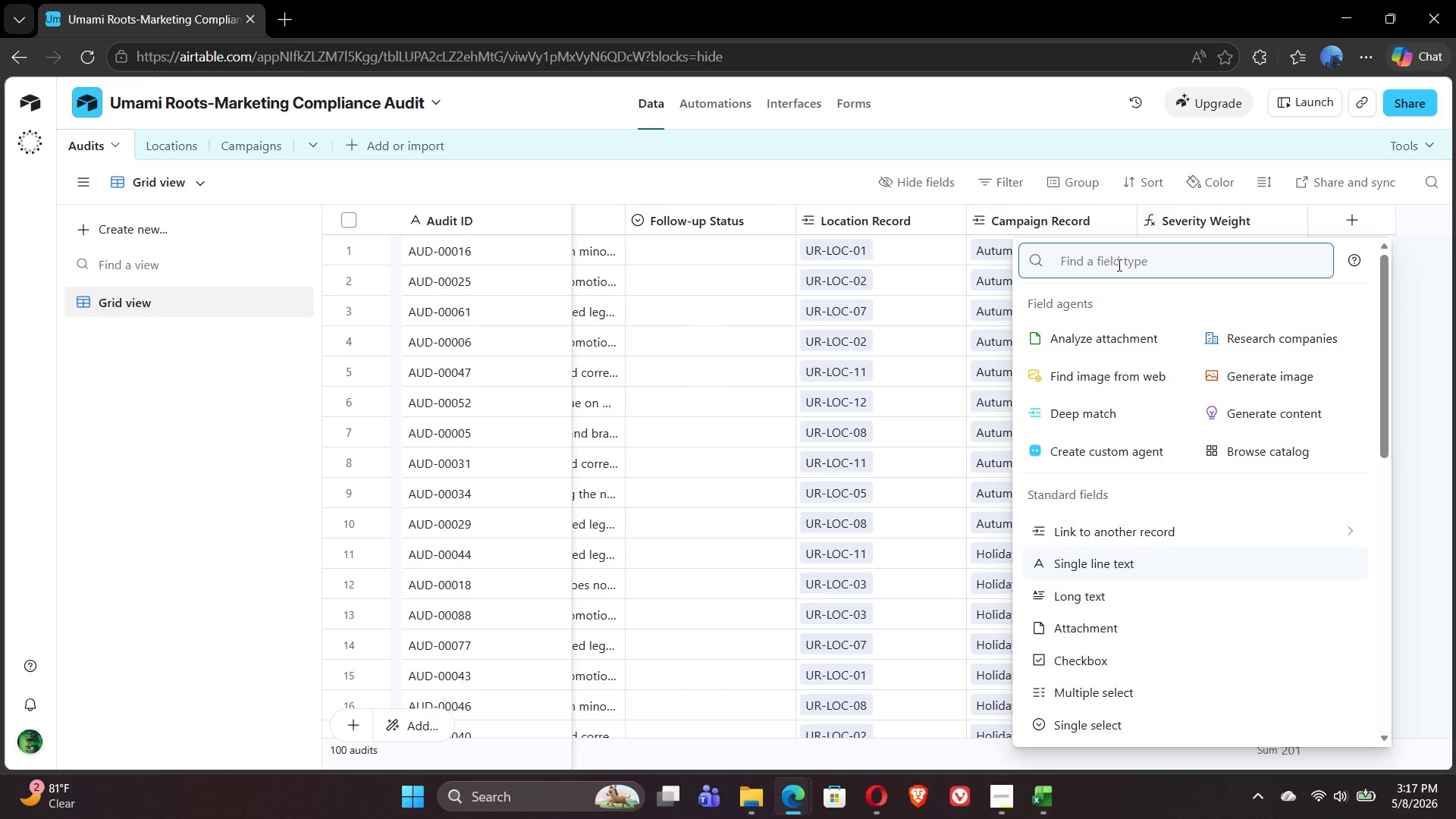 
type(for)
 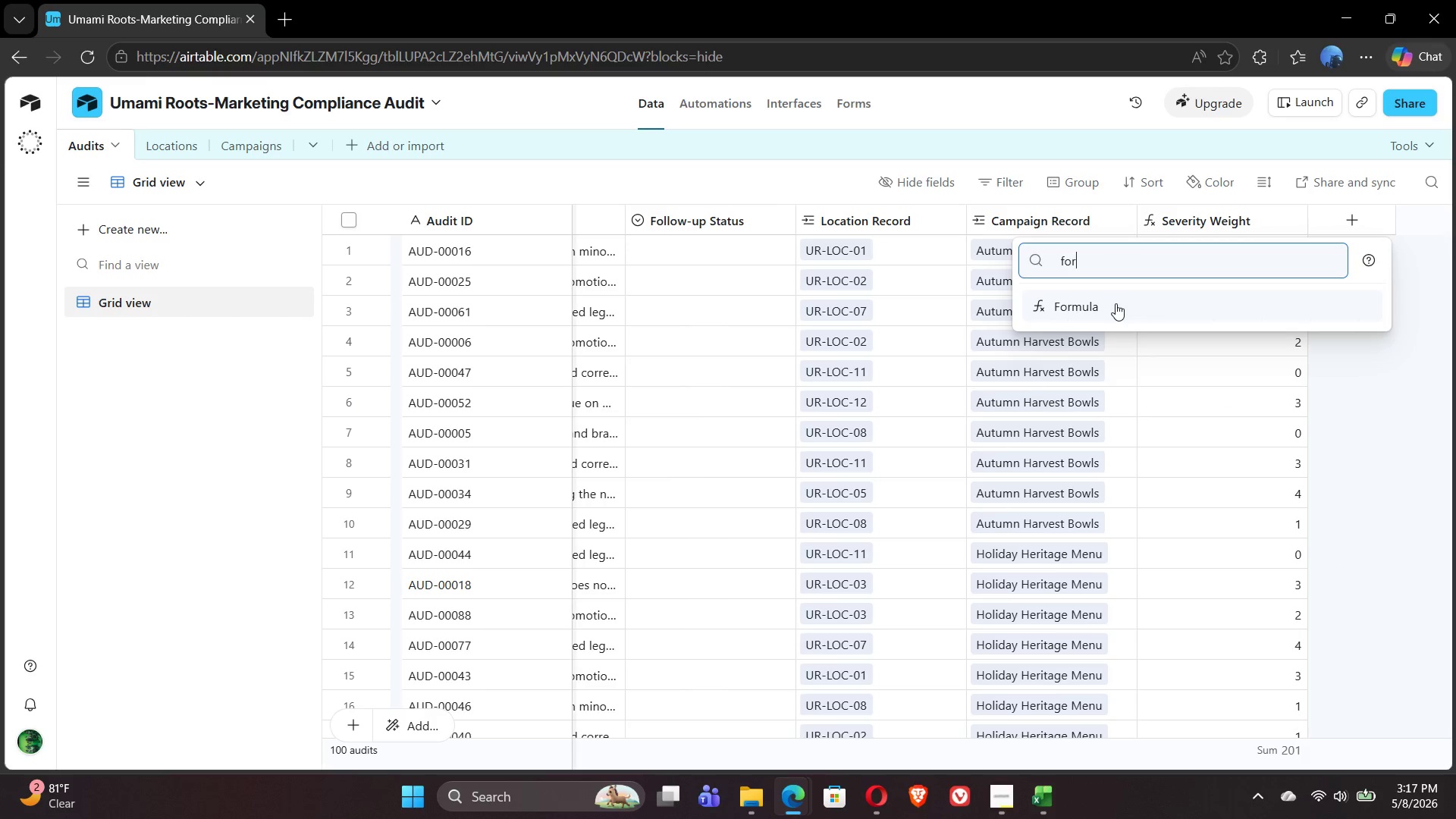 
left_click([1116, 305])
 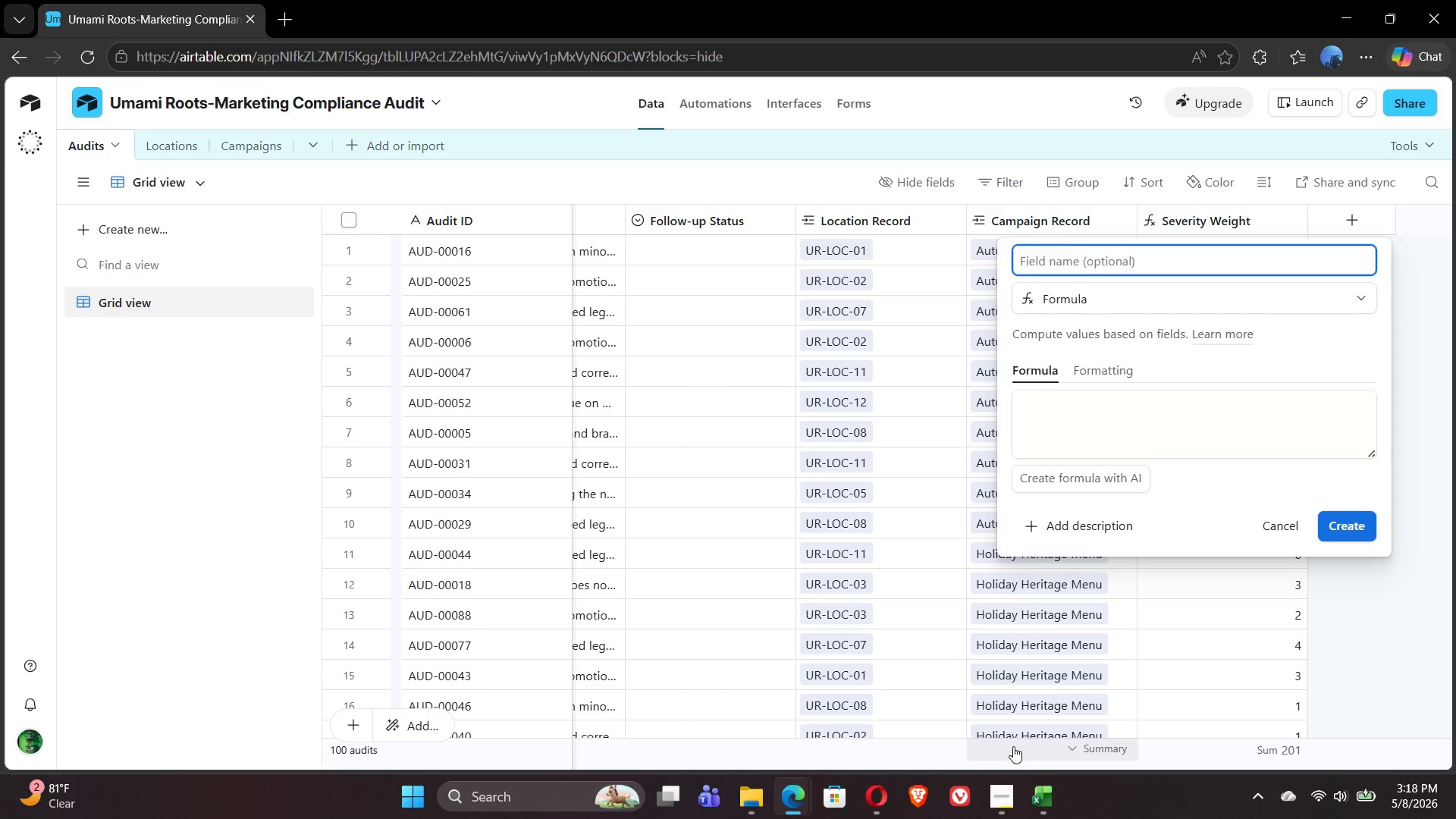 
left_click([997, 802])